 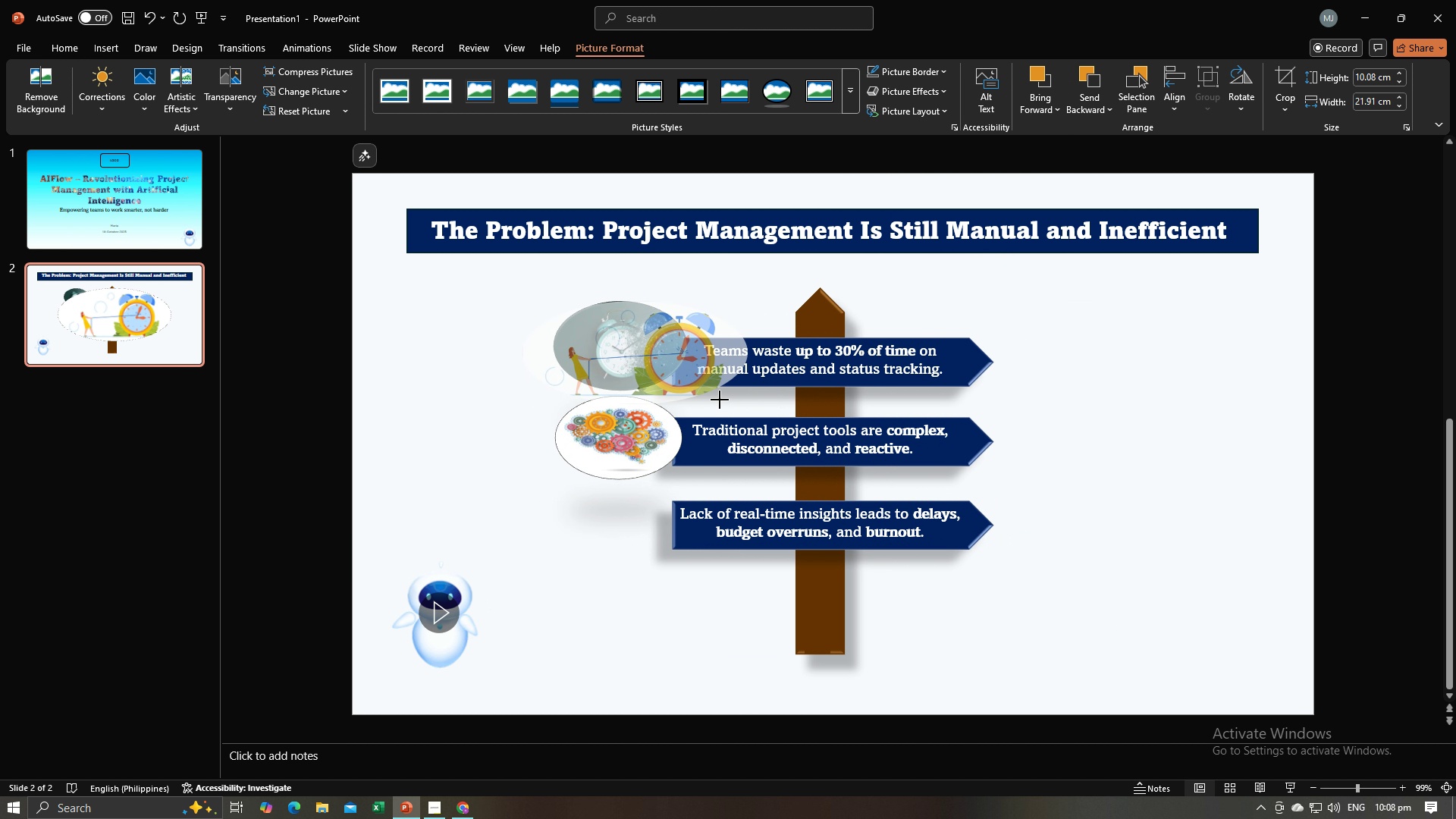 
mouse_move([581, 541])
 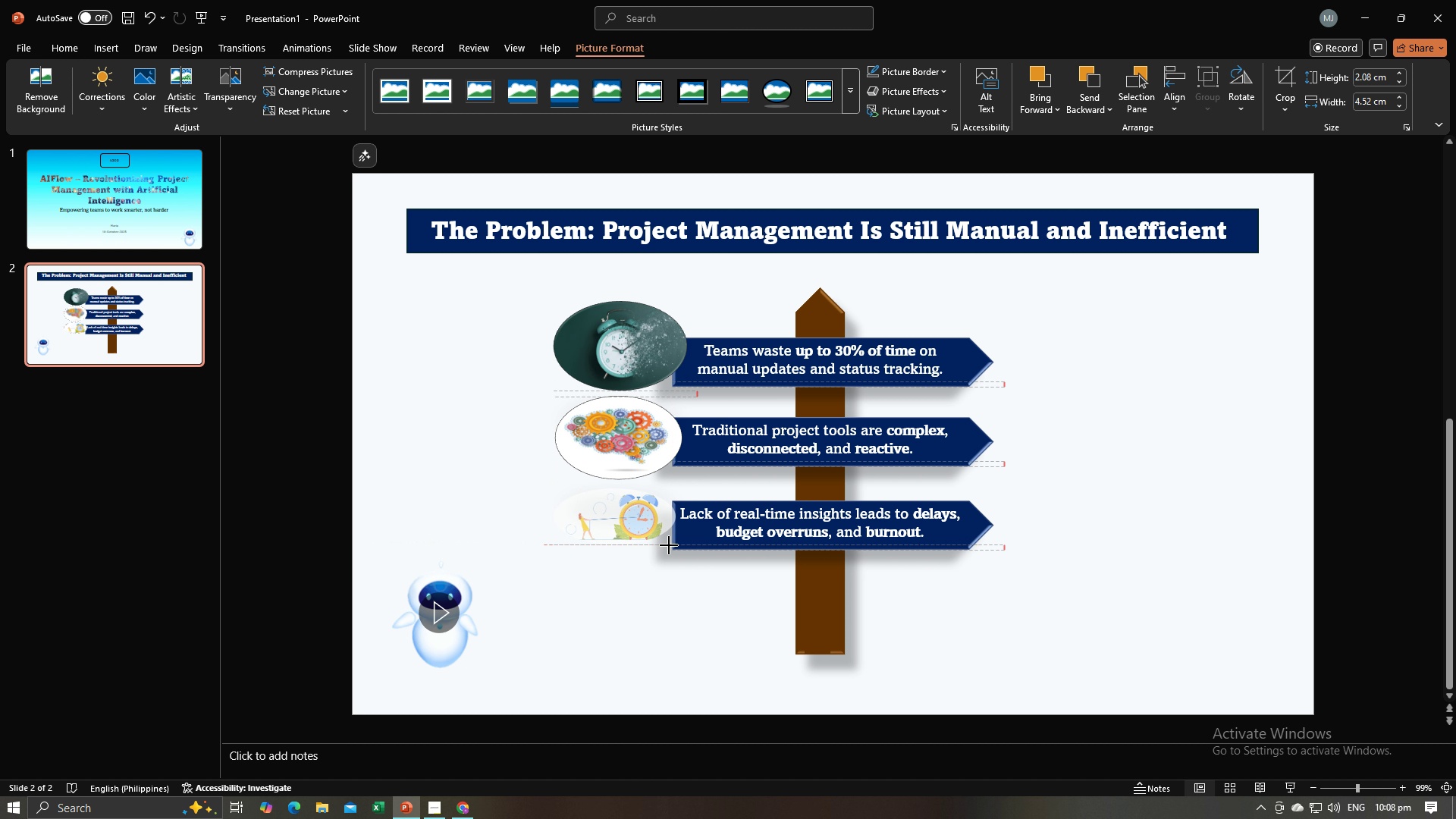 
wait(9.19)
 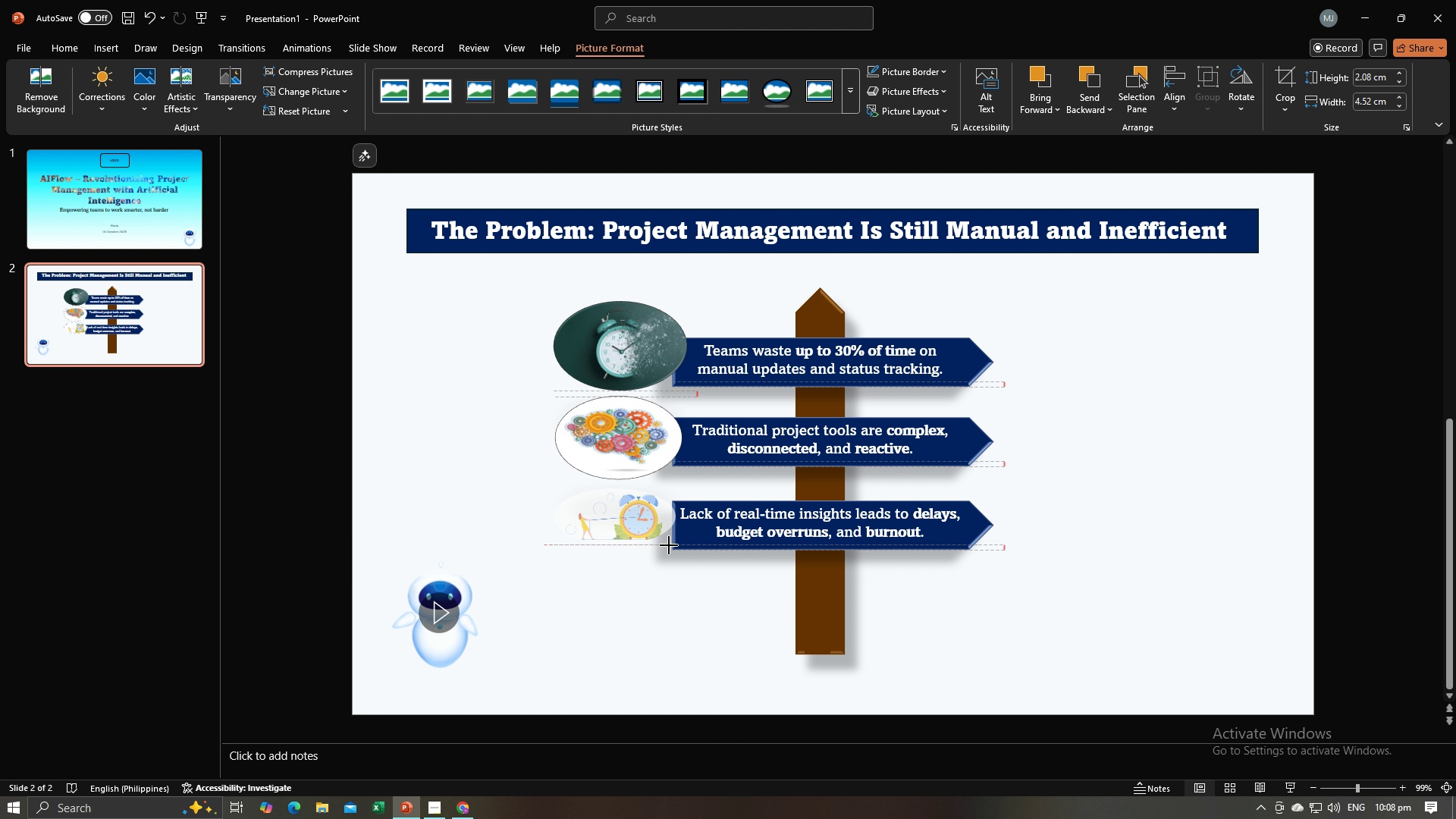 
left_click([707, 564])
 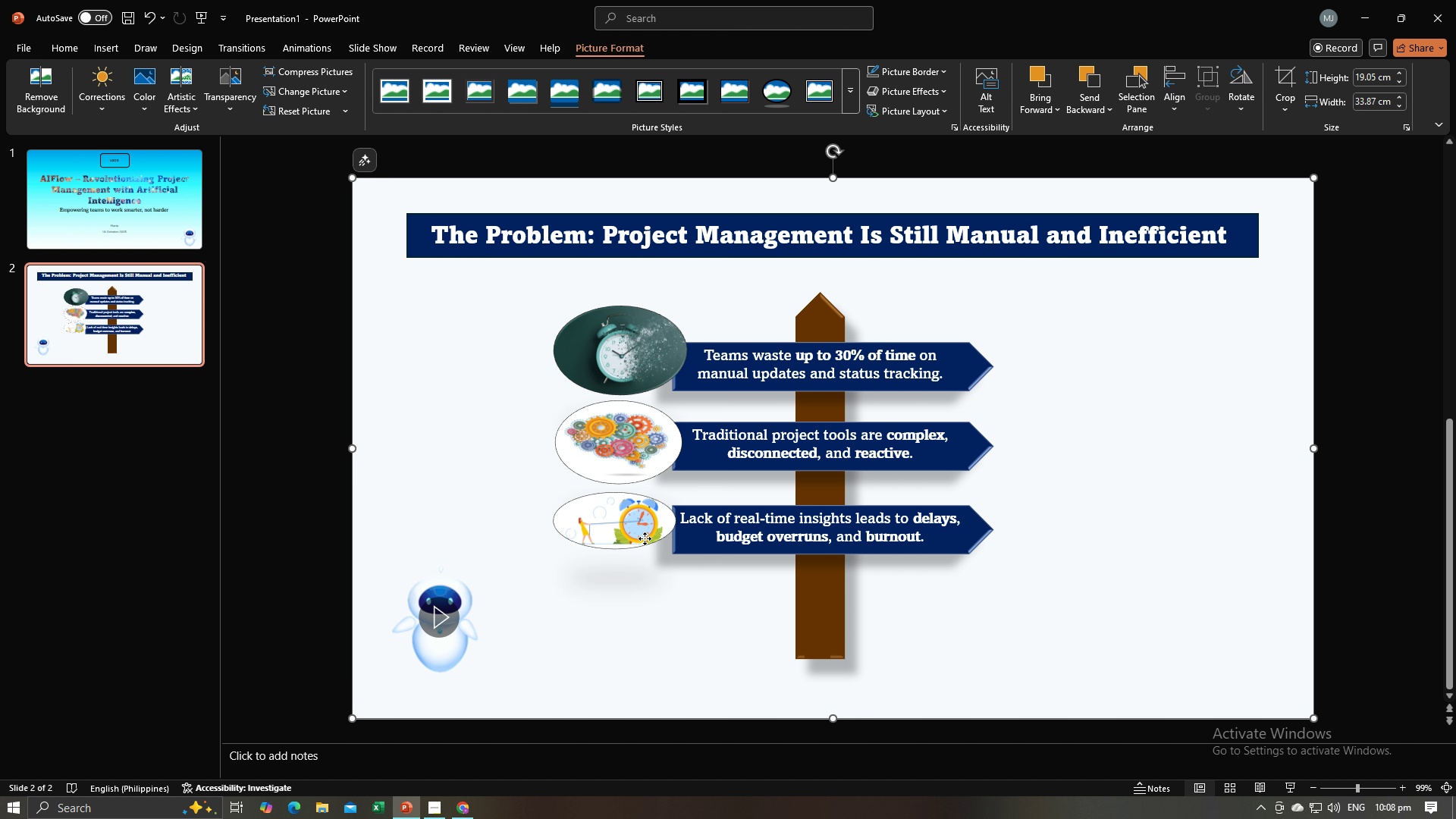 
left_click([645, 538])
 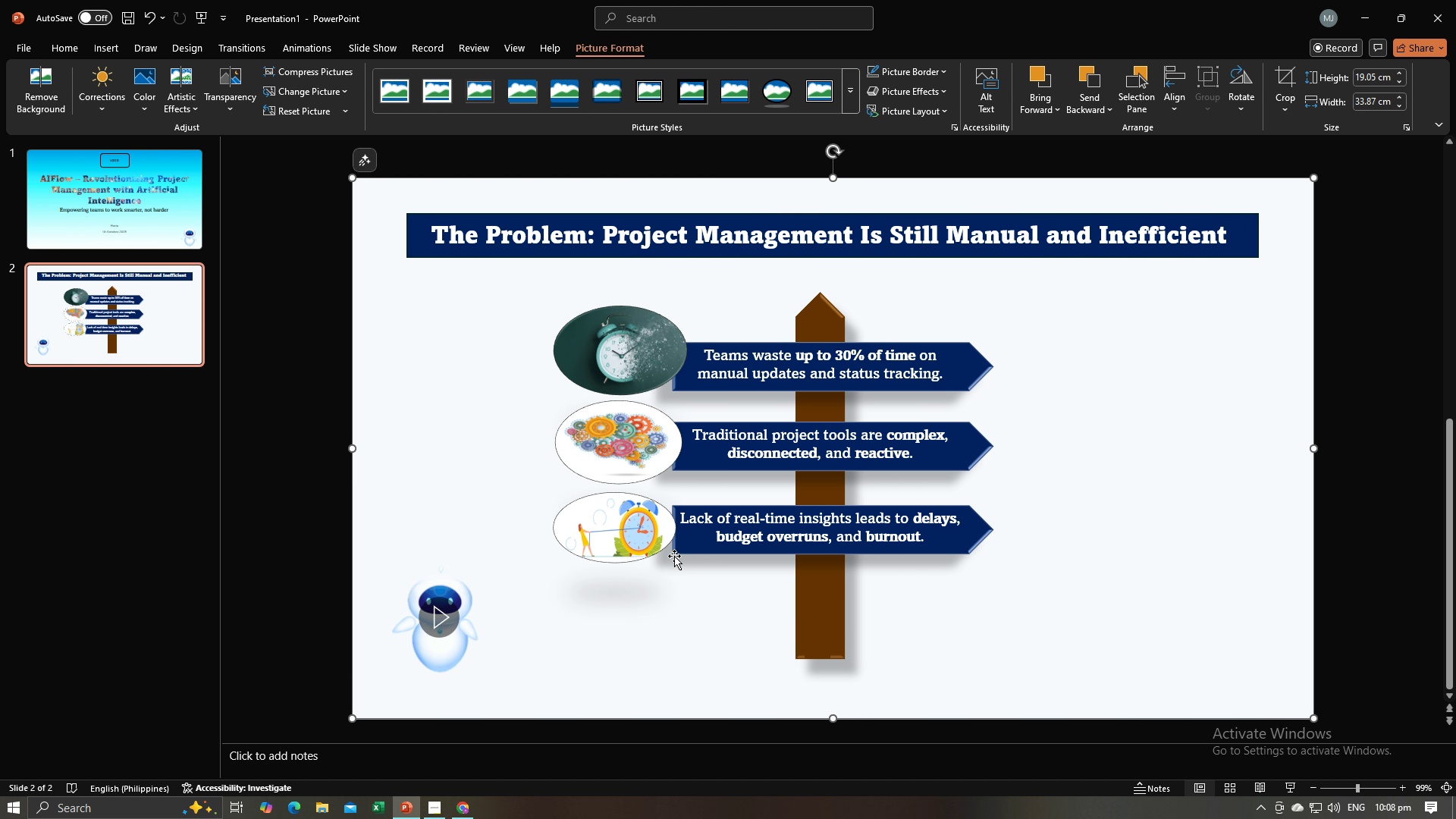 
left_click([1088, 494])
 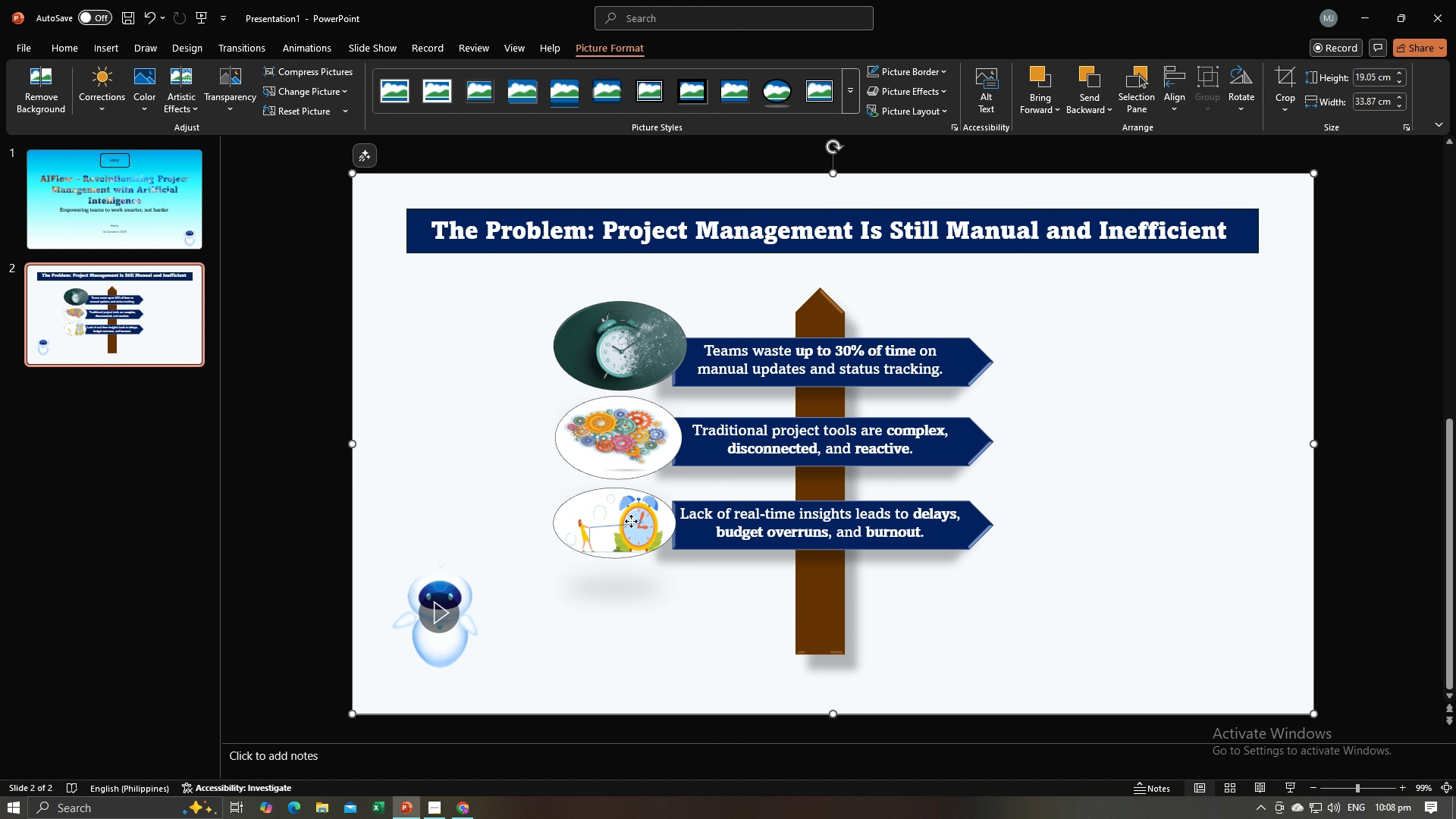 
left_click([631, 521])
 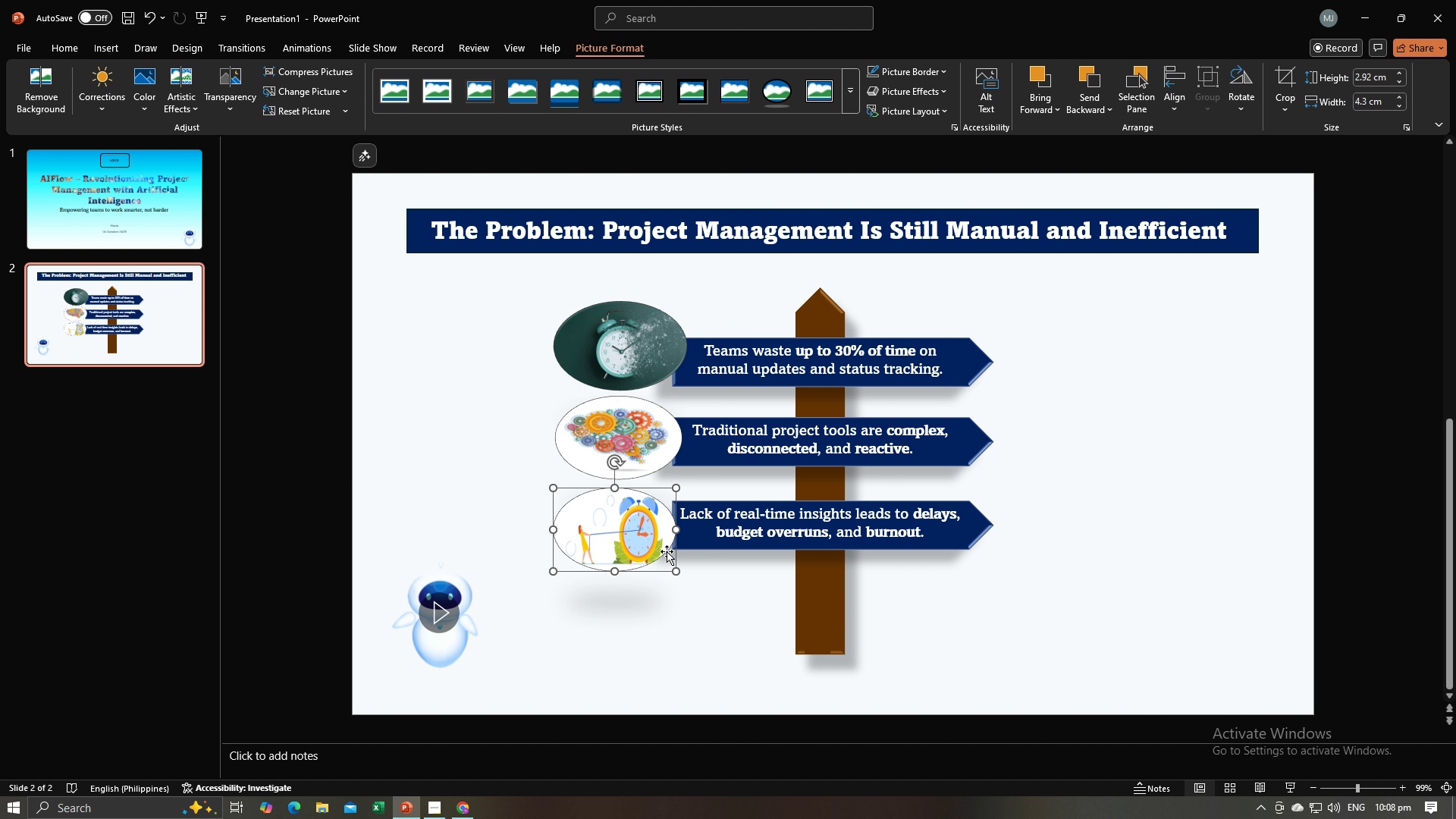 
left_click([1009, 560])
 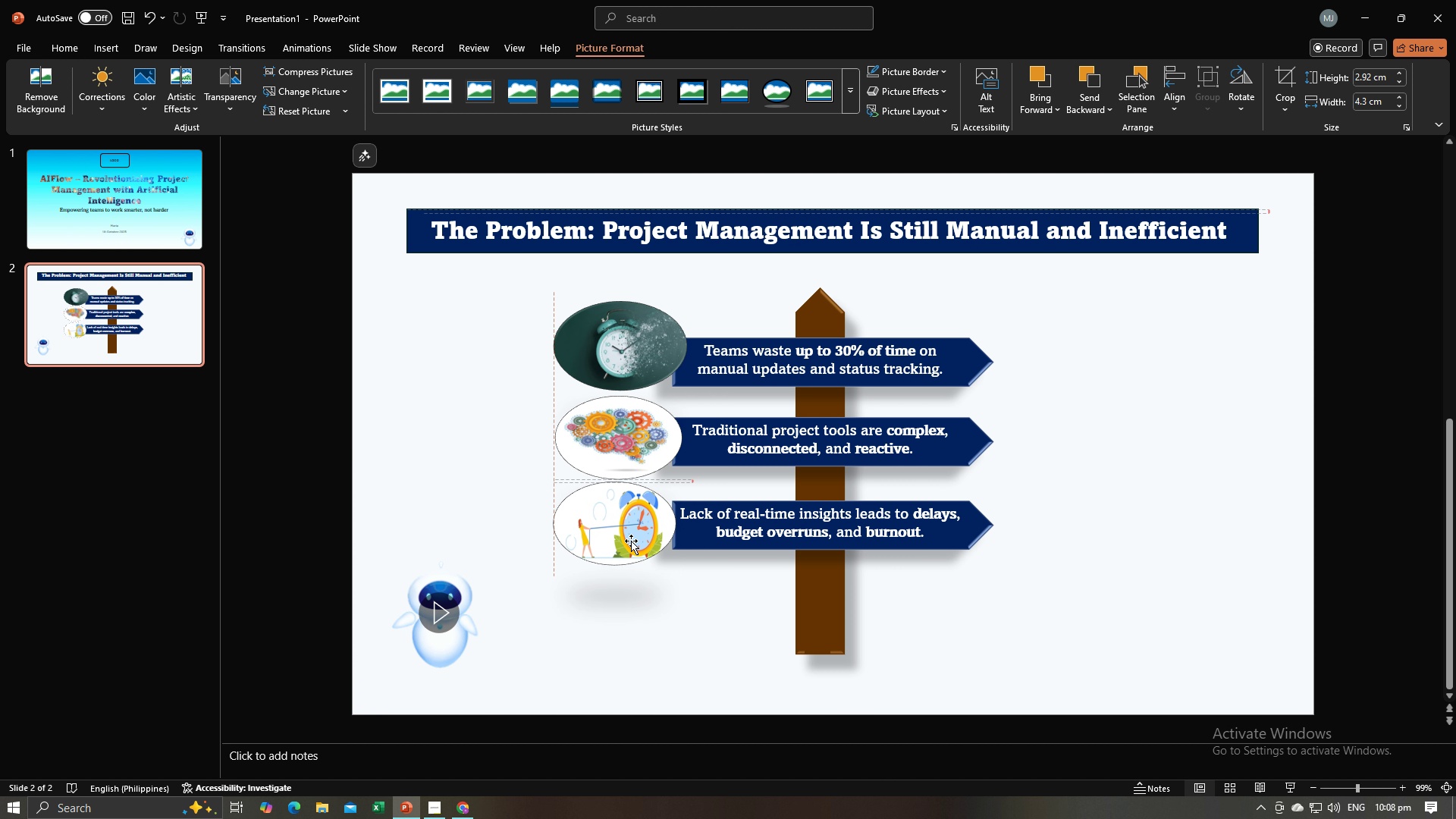 
wait(5.58)
 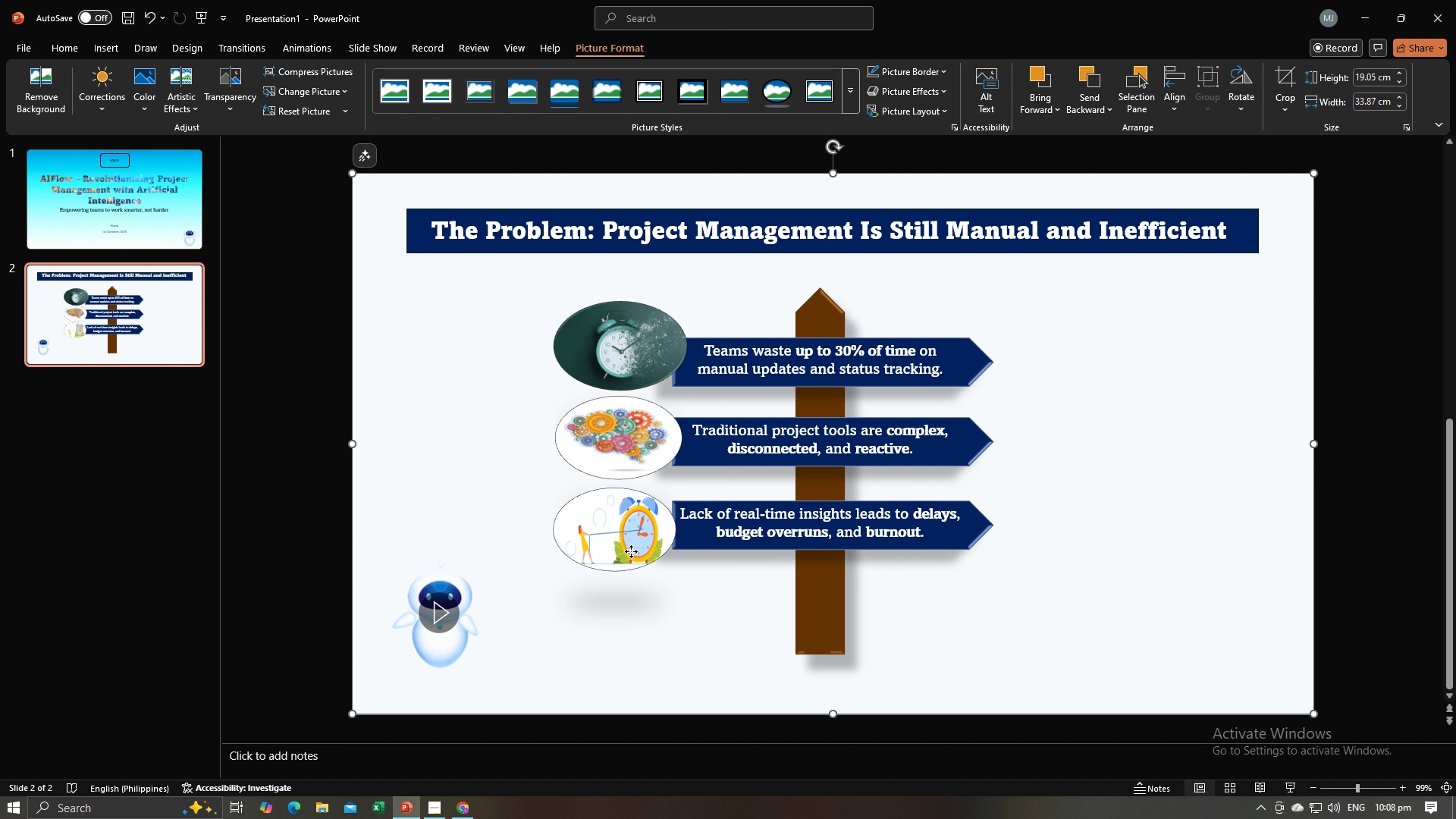 
left_click([1167, 495])
 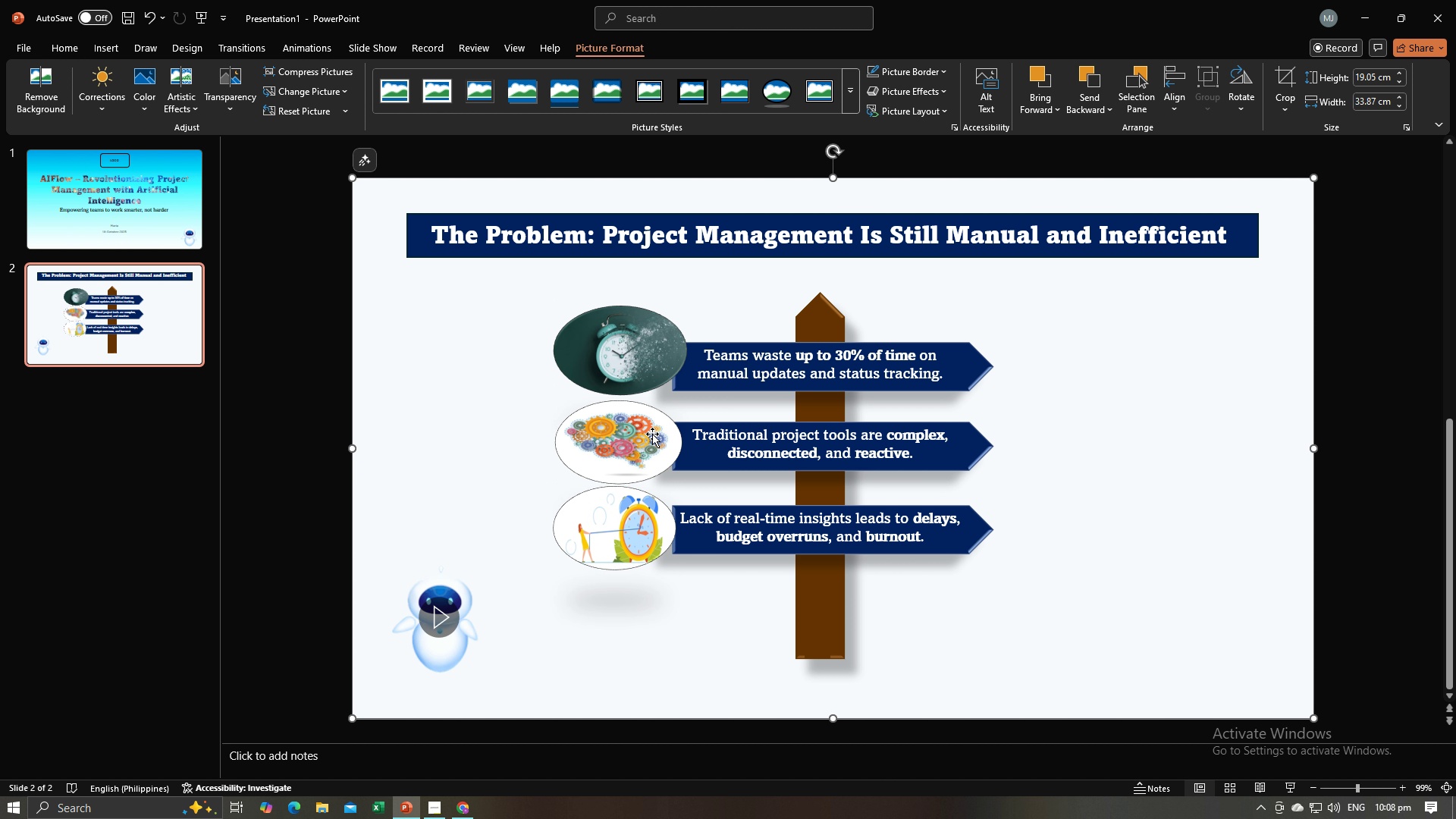 
left_click([653, 434])
 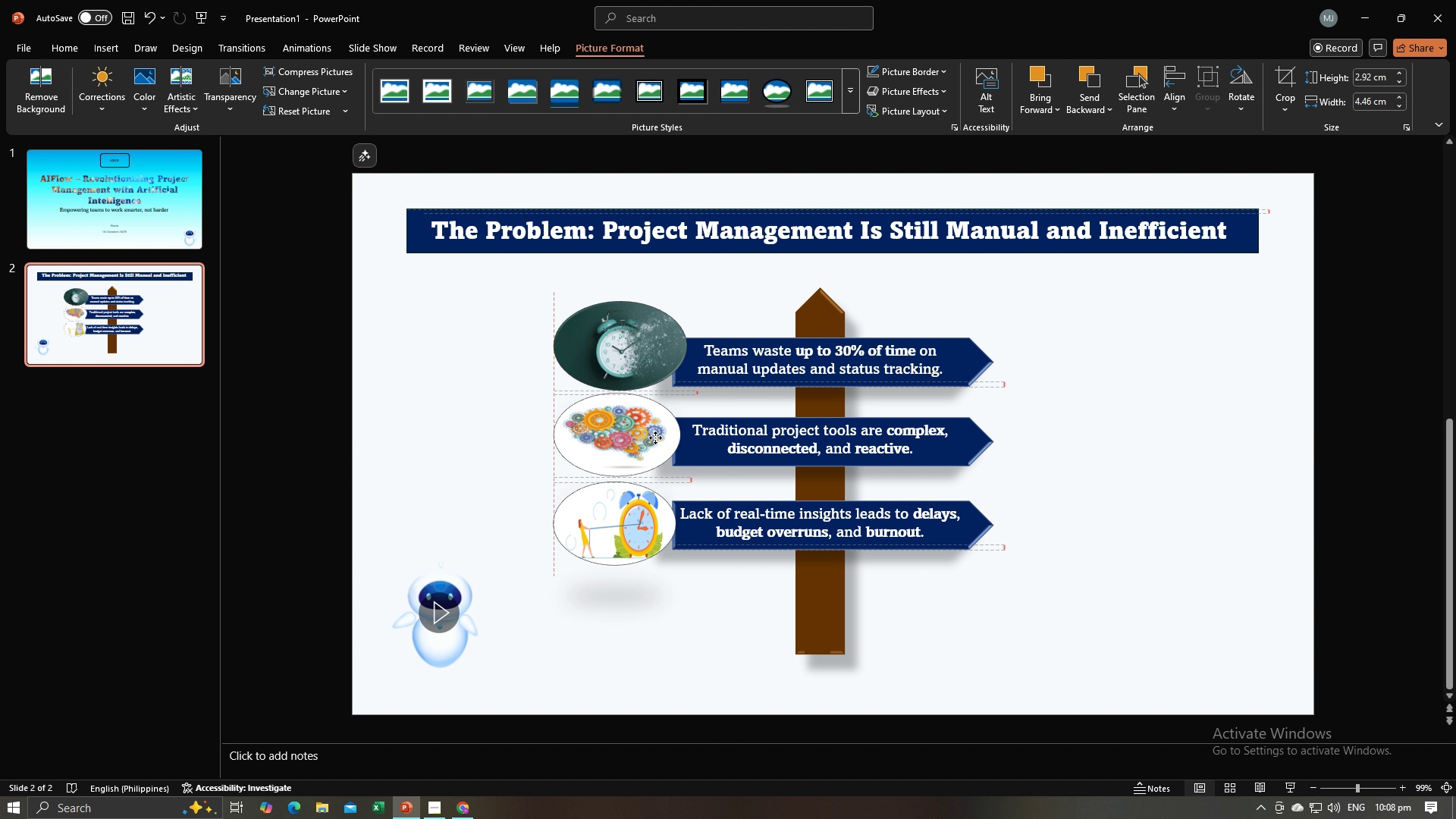 
left_click([1081, 487])
 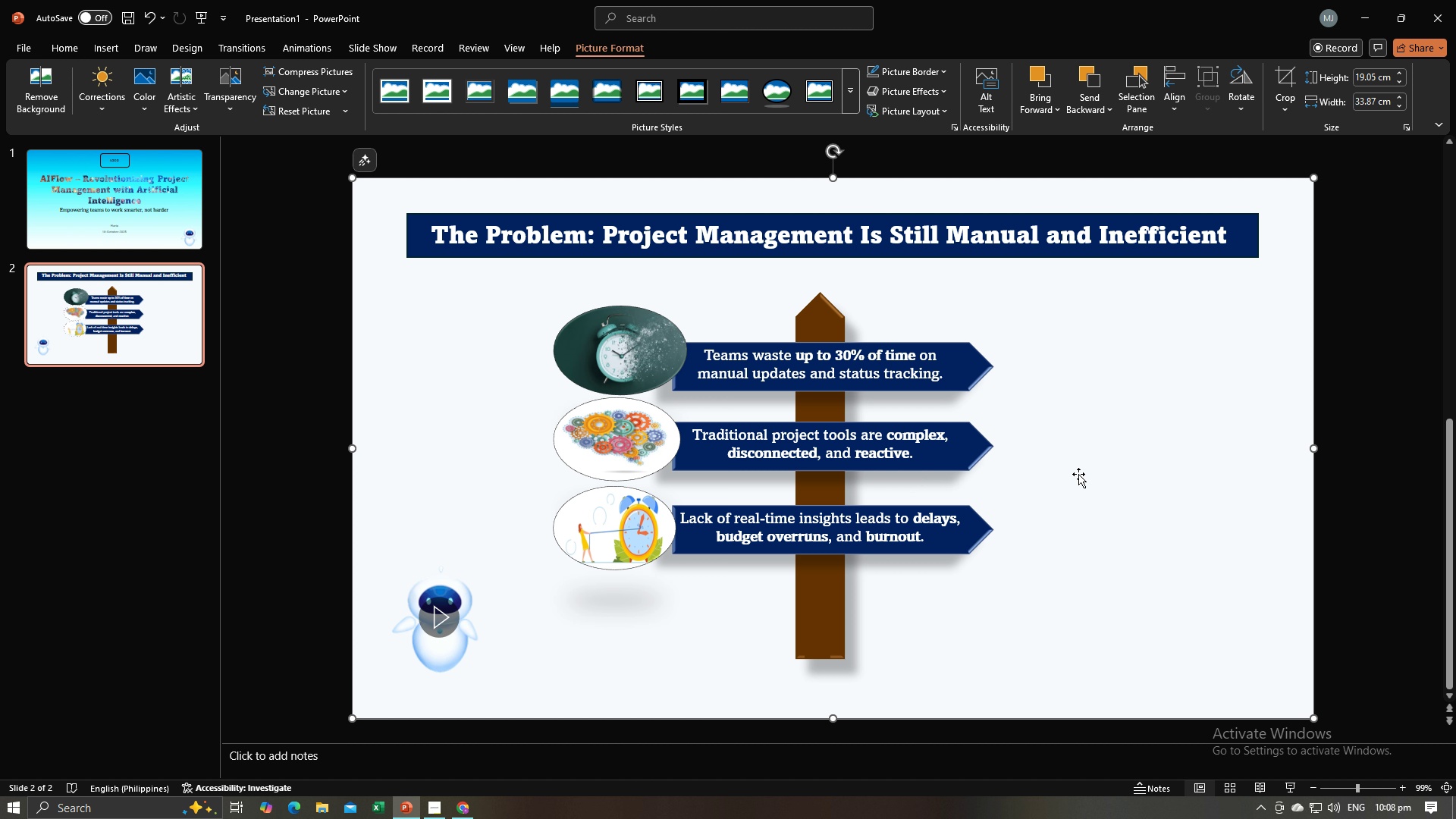 
left_click([1078, 474])
 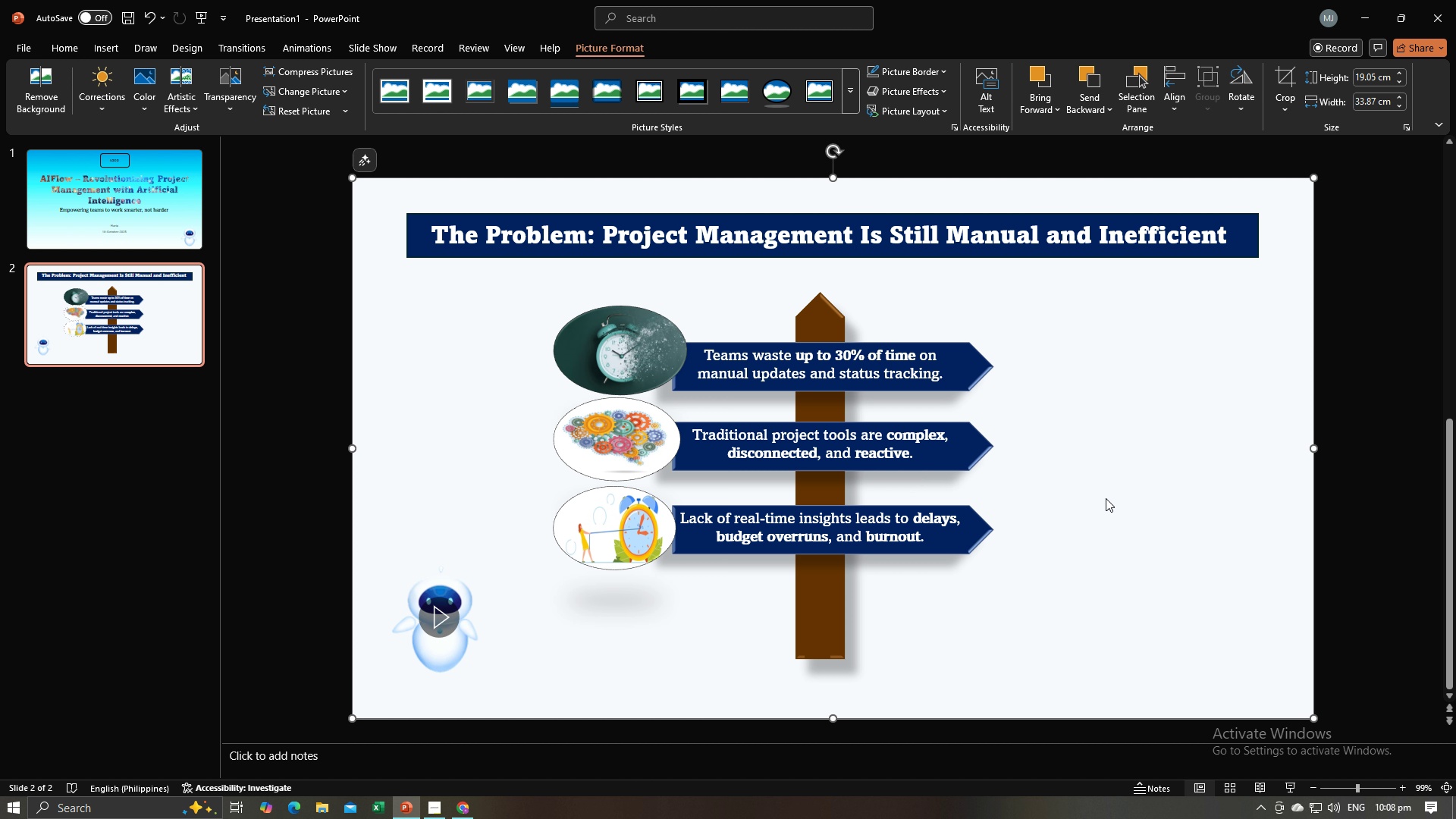 
key(Alt+AltLeft)
 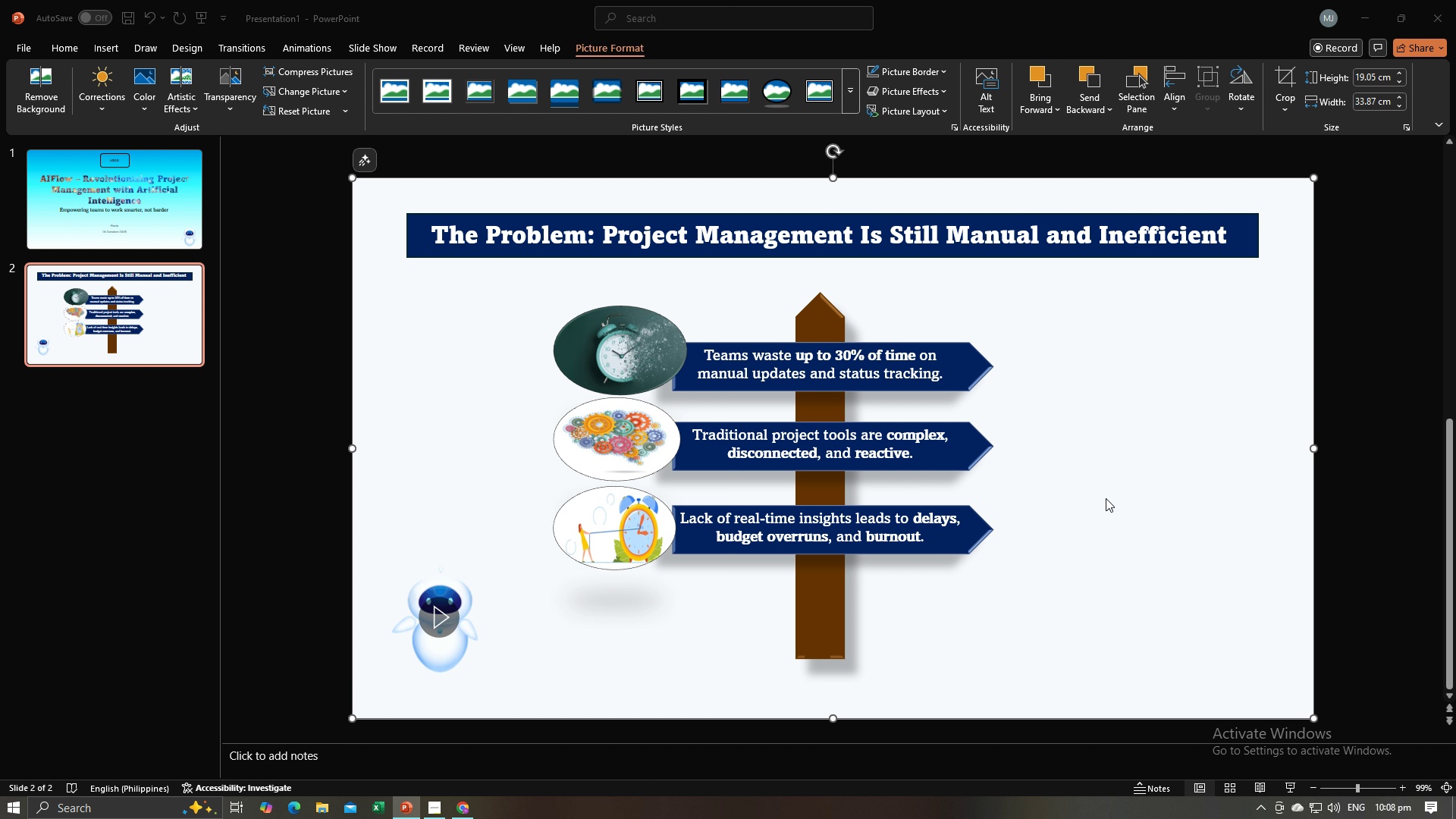 
key(Alt+Tab)